 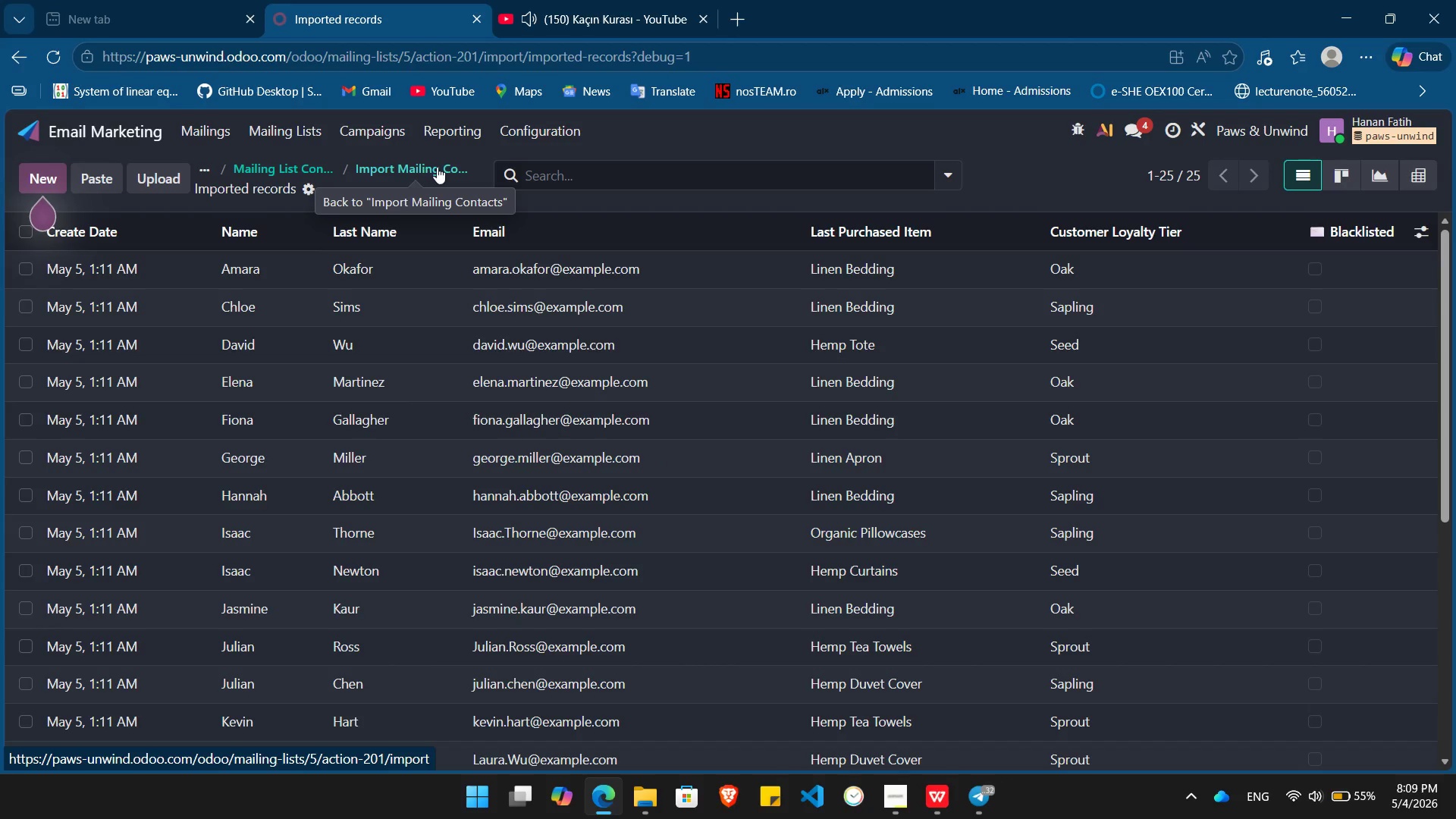 
left_click([428, 166])
 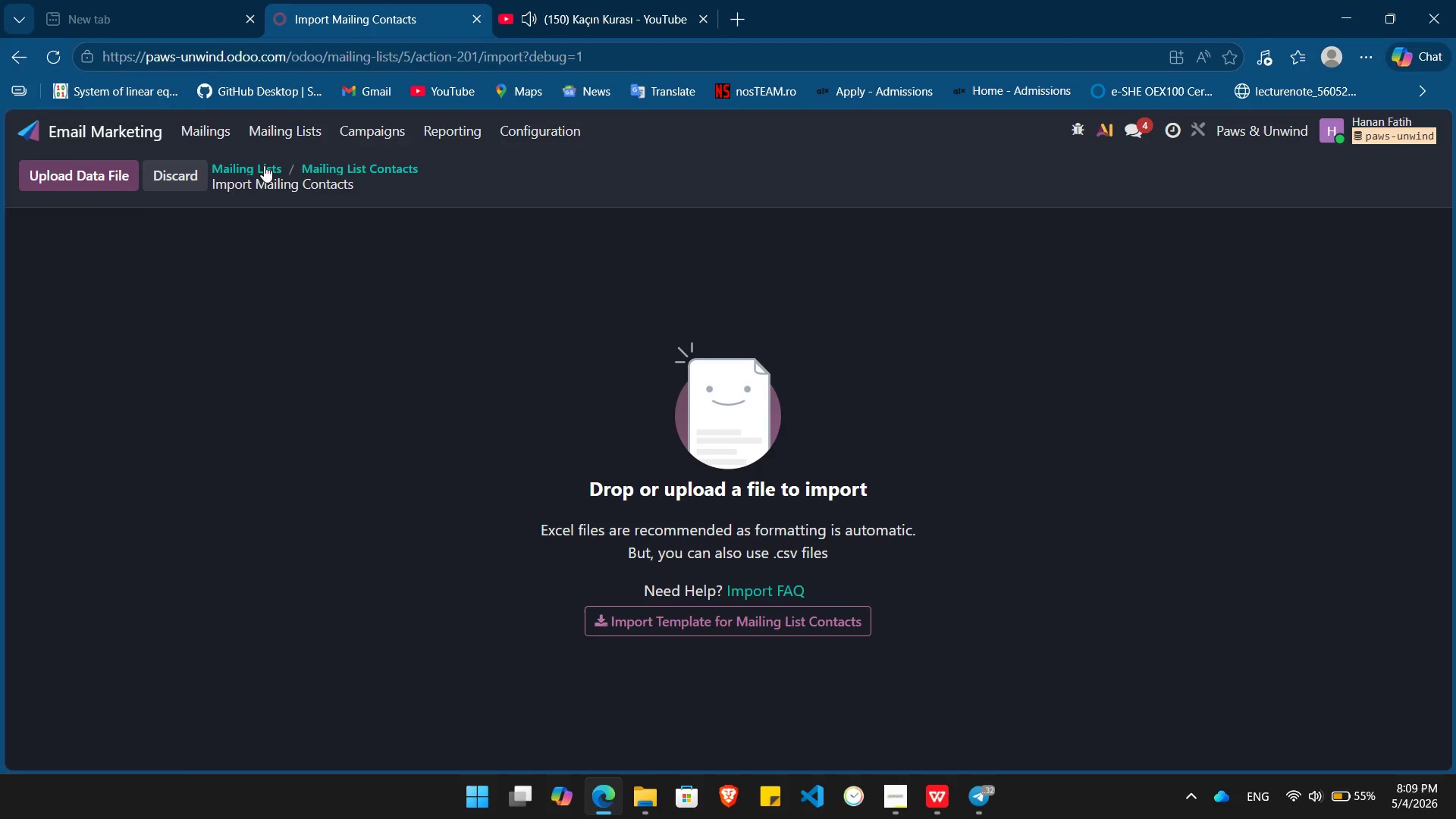 
left_click([226, 167])
 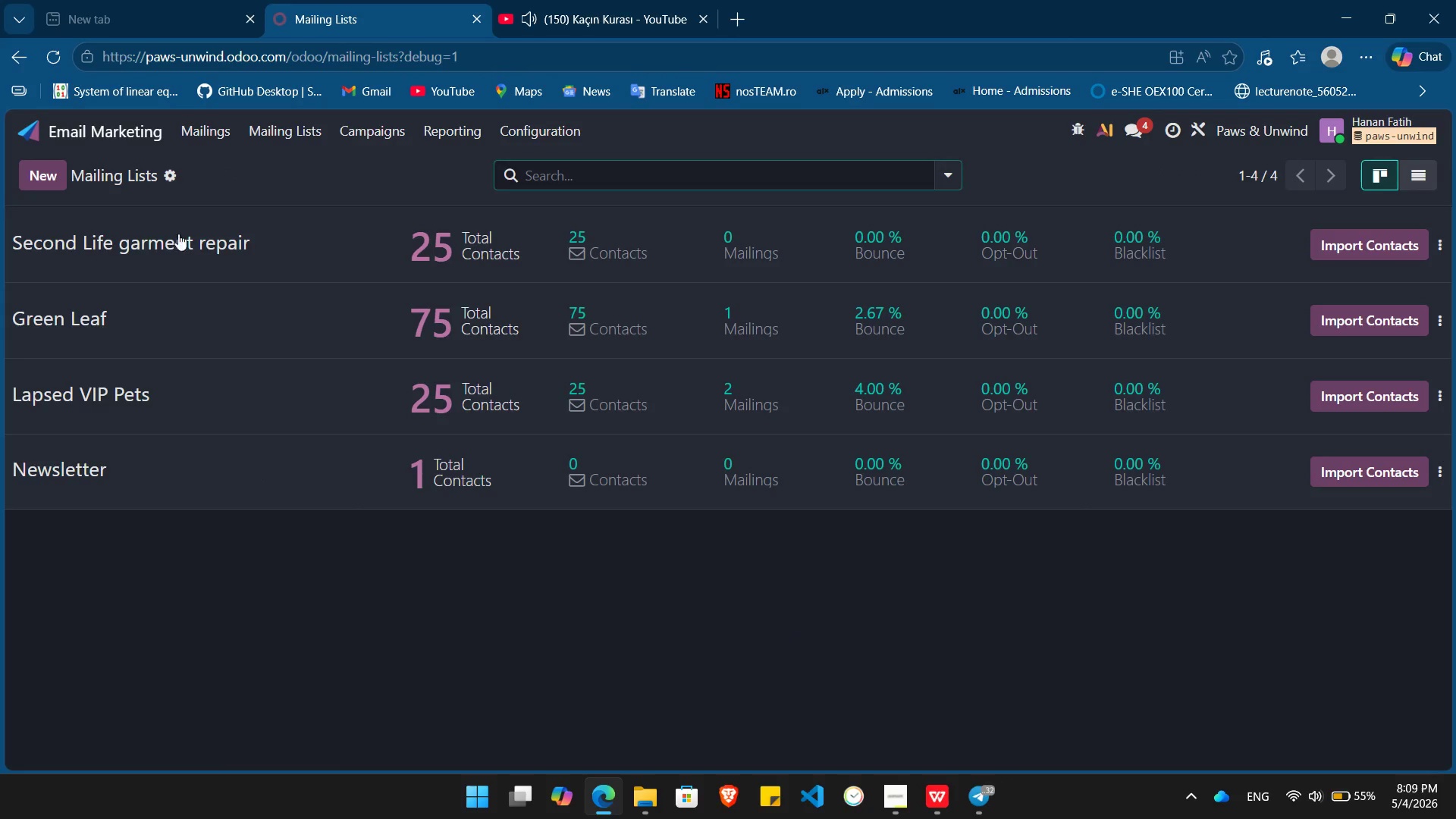 
left_click([178, 232])
 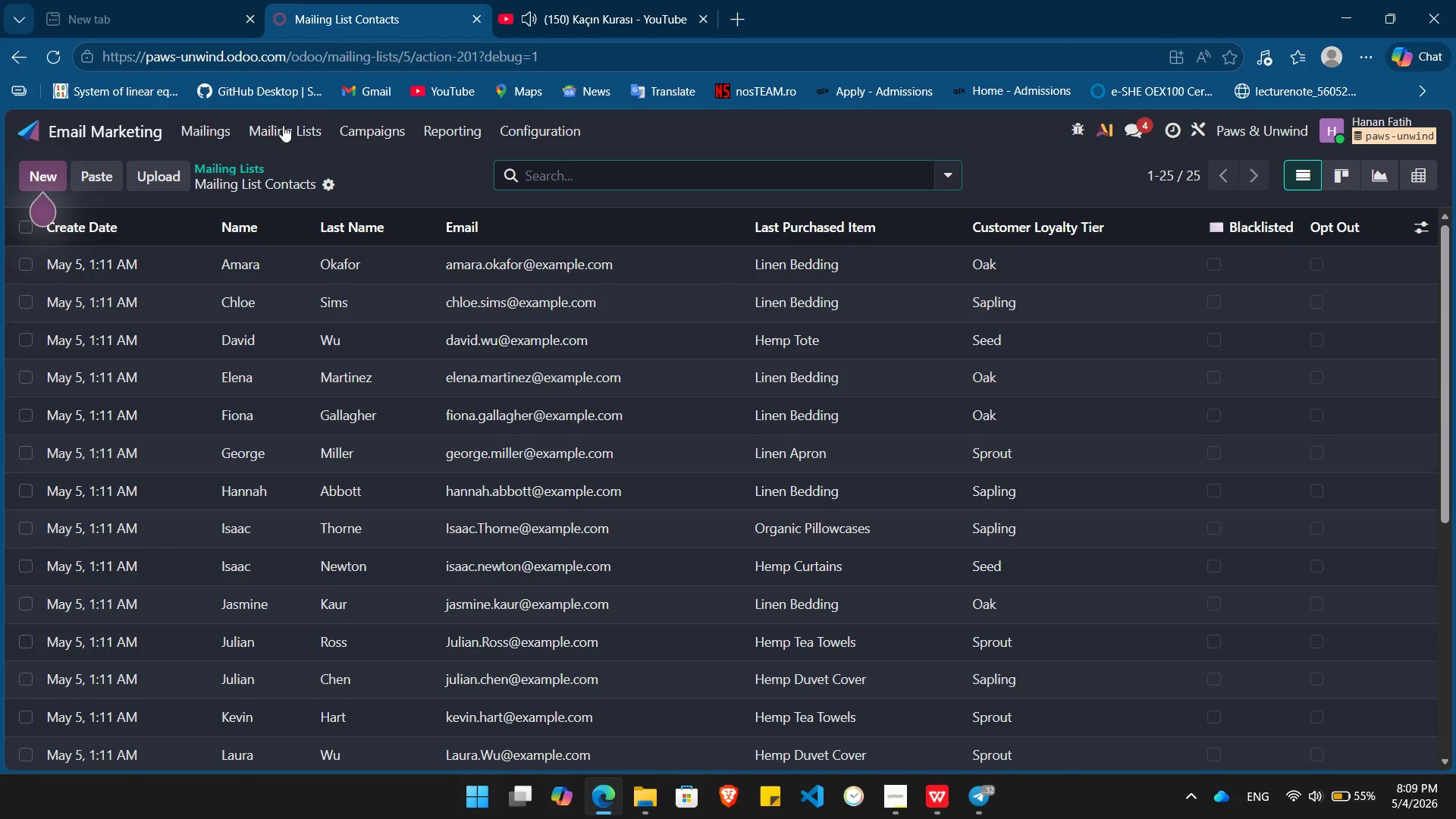 
left_click([280, 127])
 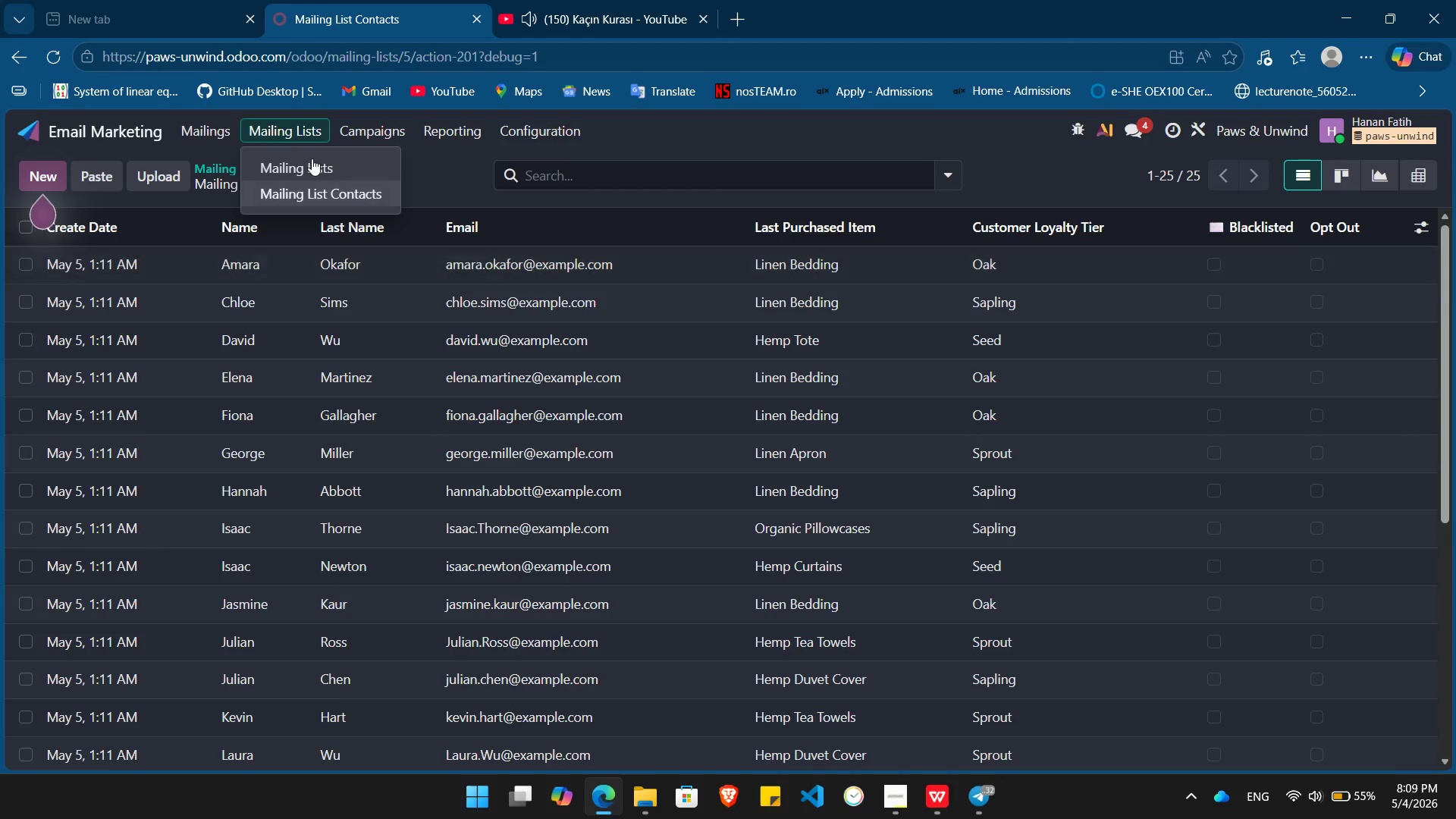 
left_click([310, 165])
 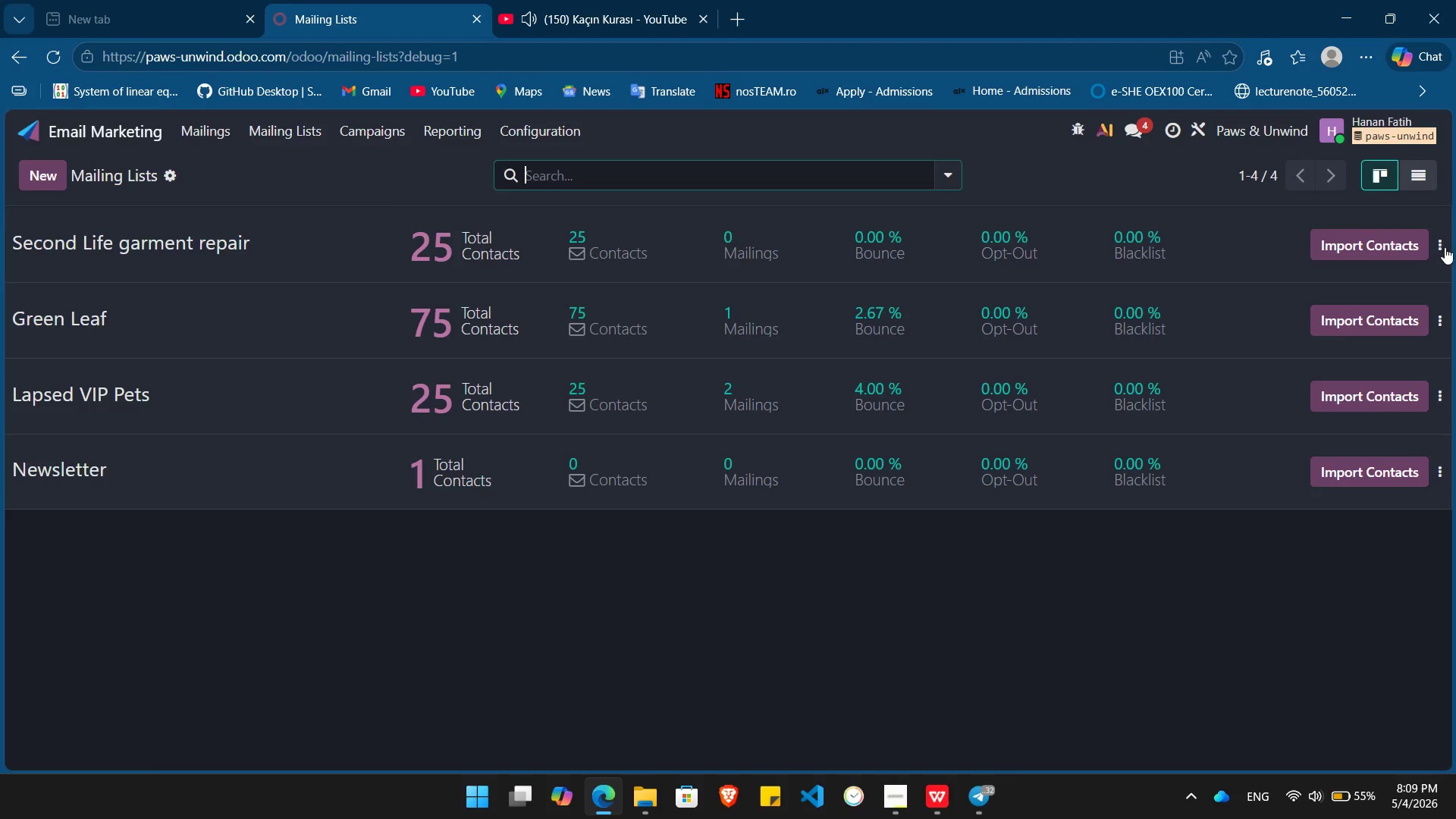 
left_click([1439, 246])
 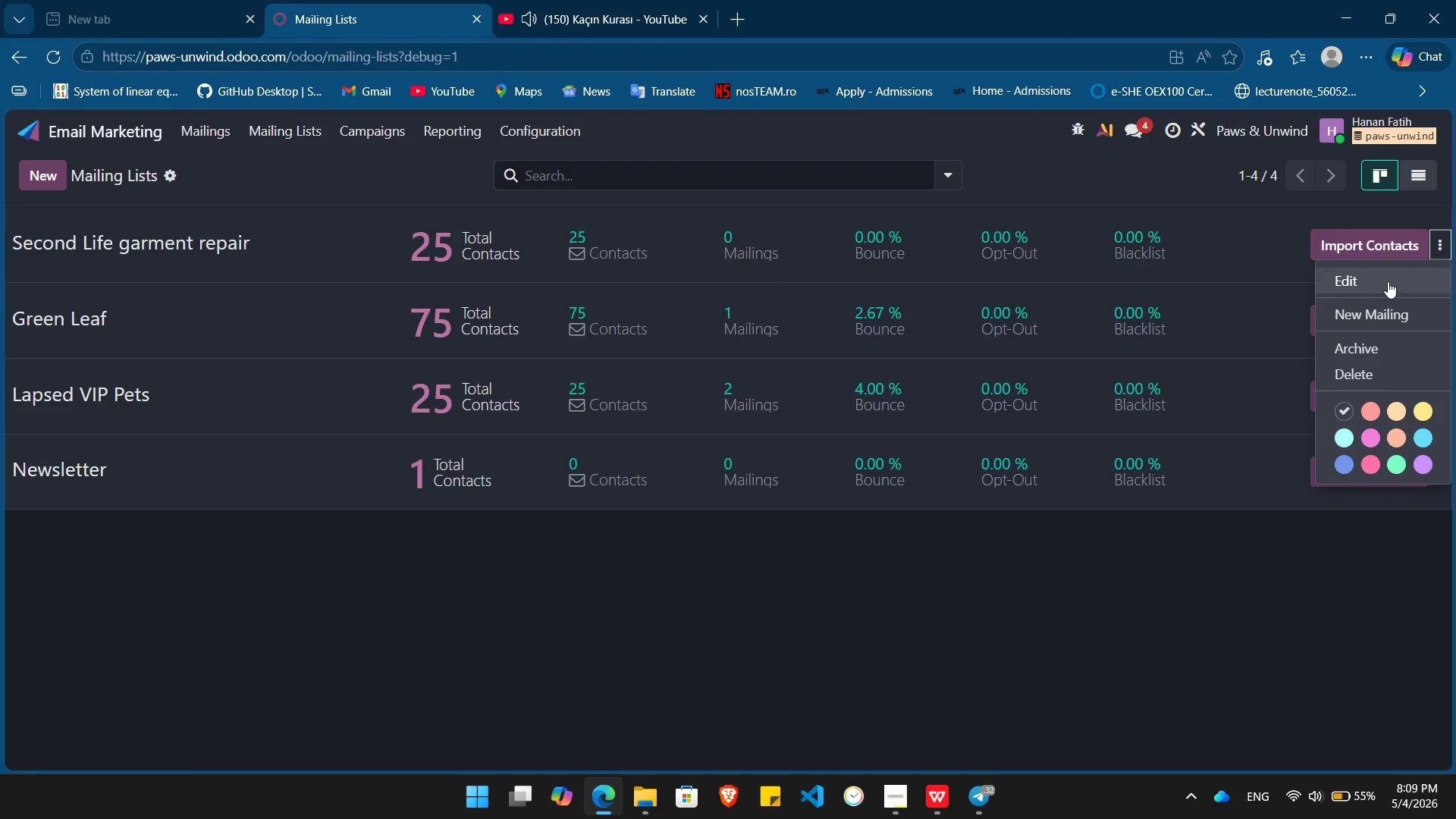 
left_click([1388, 281])
 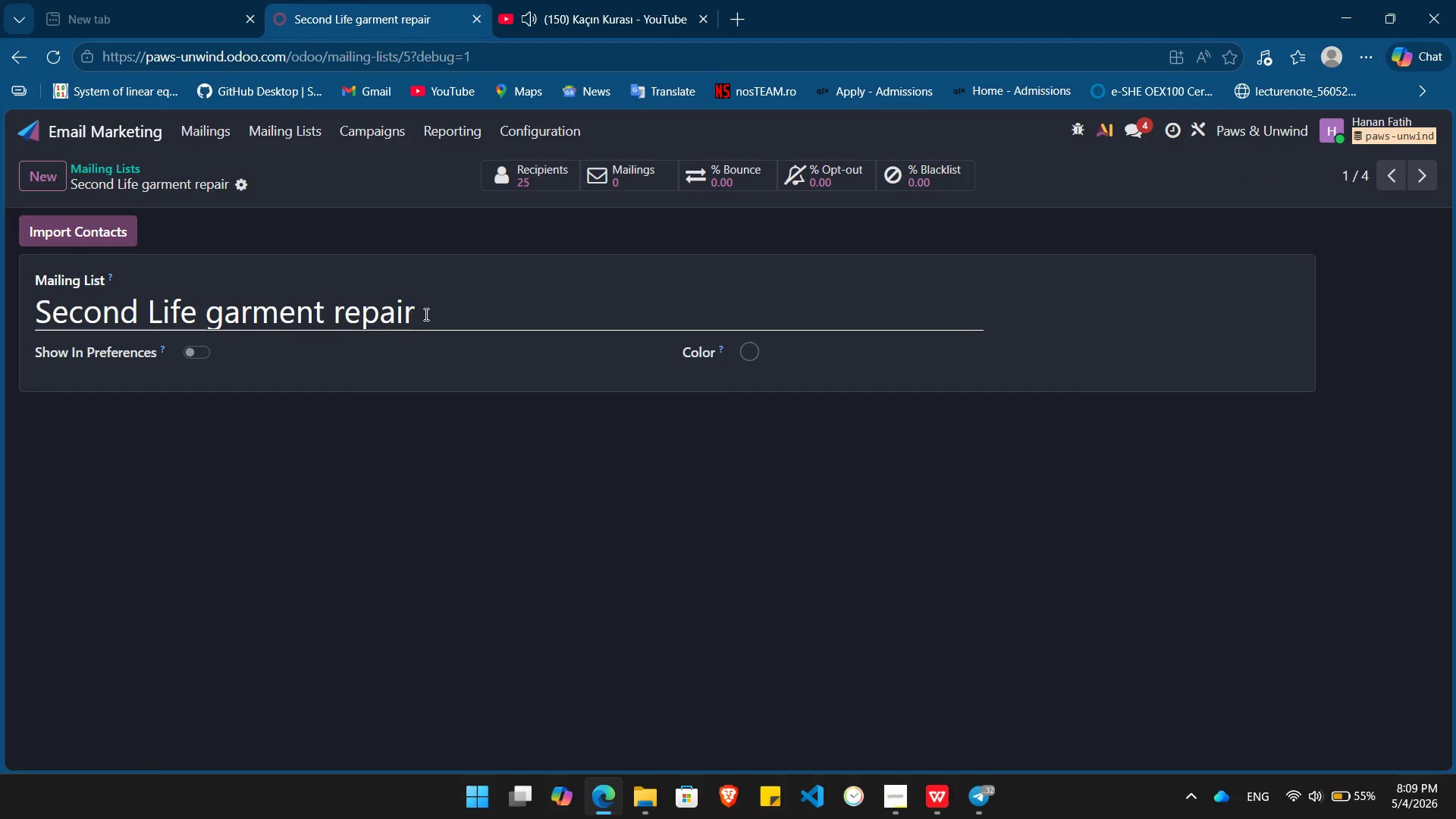 
double_click([425, 314])
 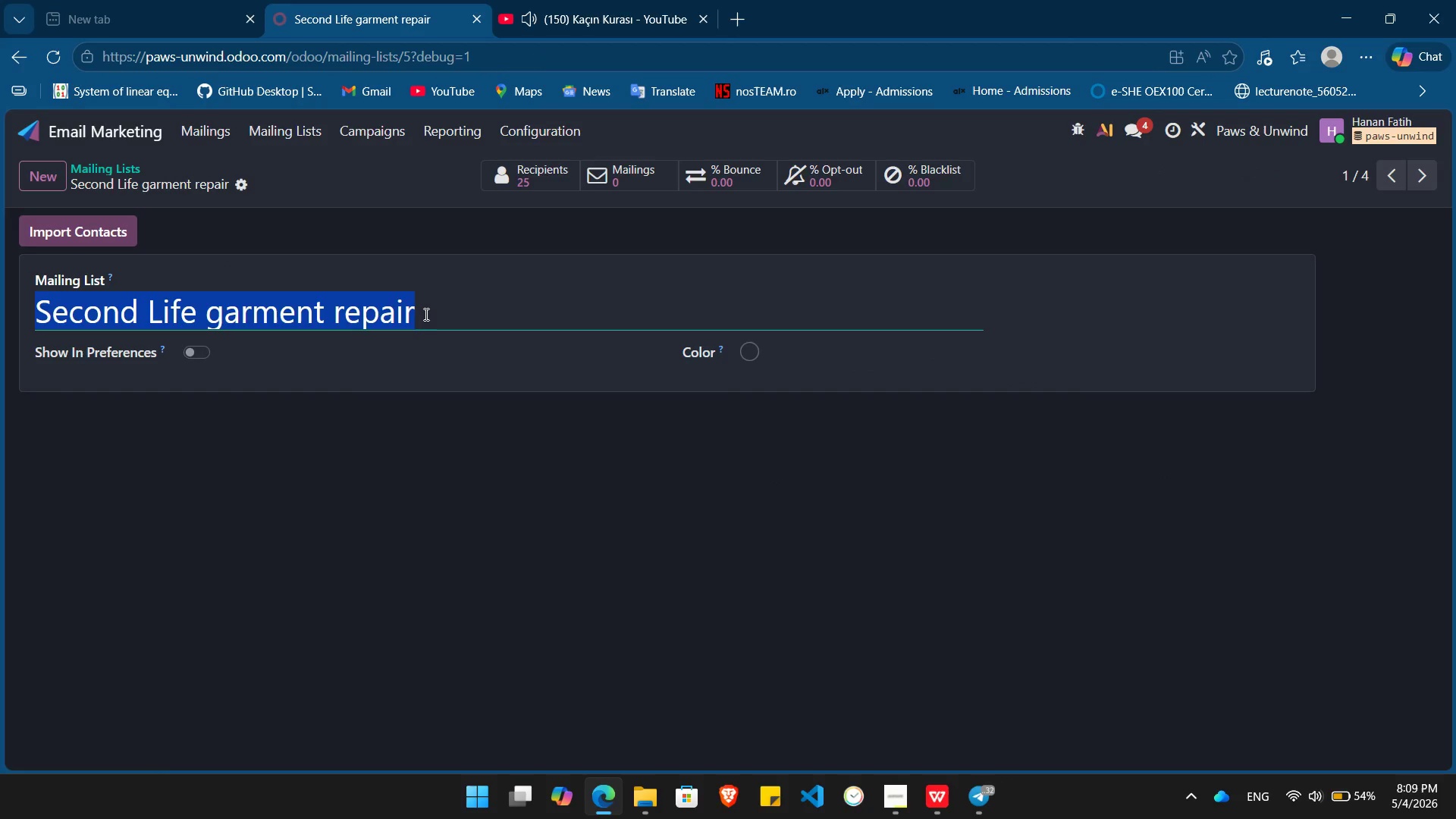 
triple_click([425, 314])
 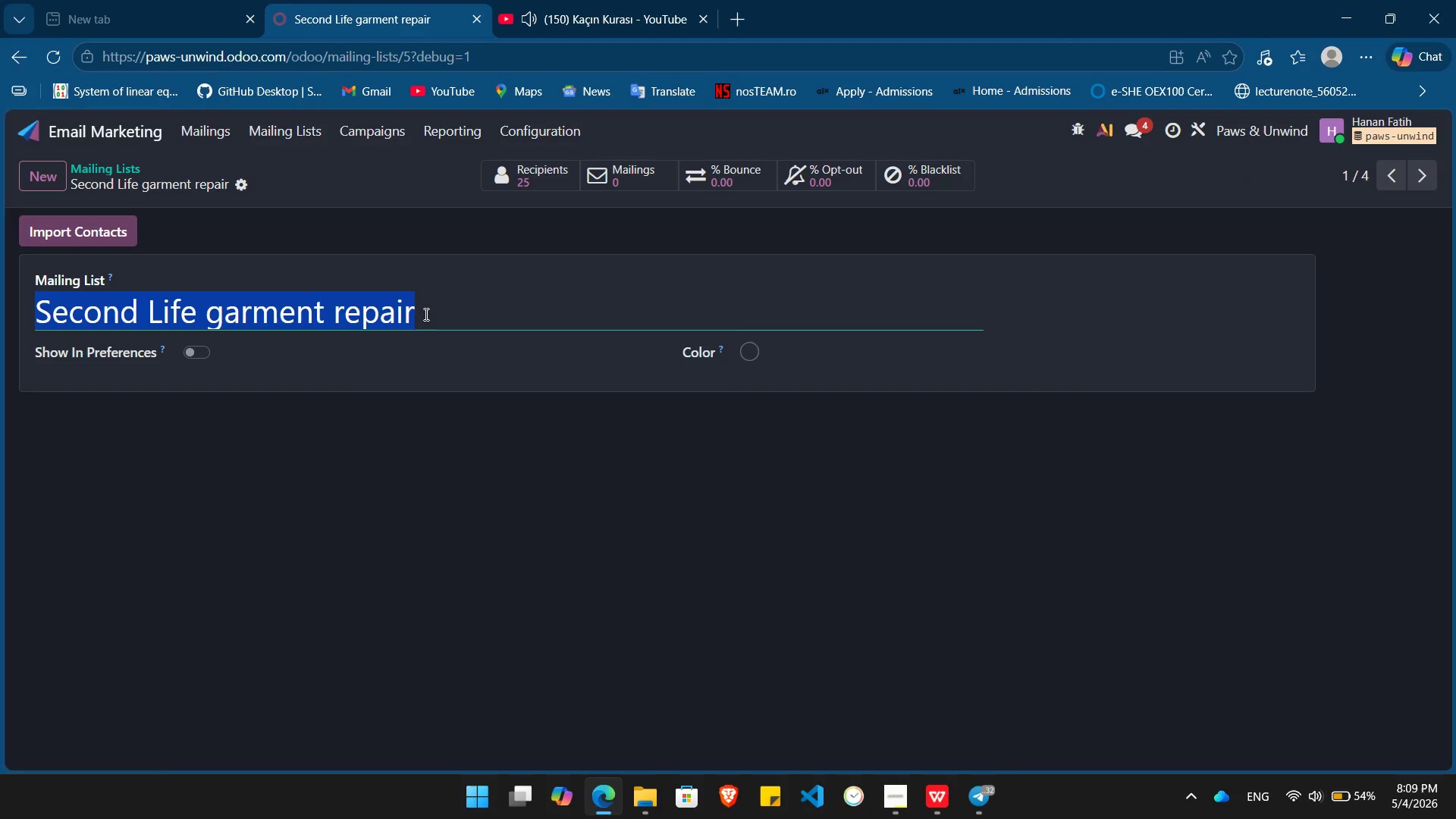 
key(Control+V)
 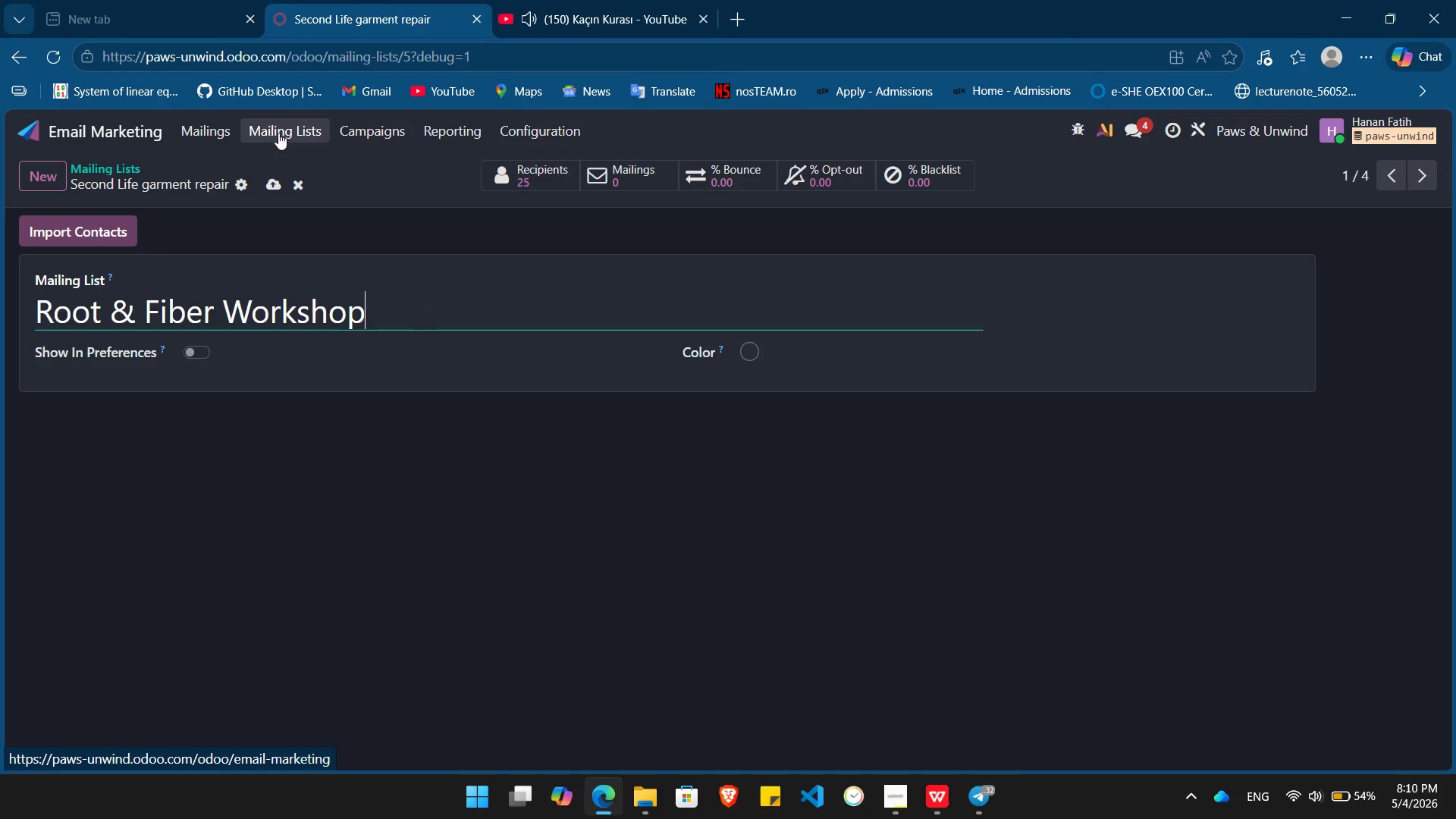 
left_click([288, 130])
 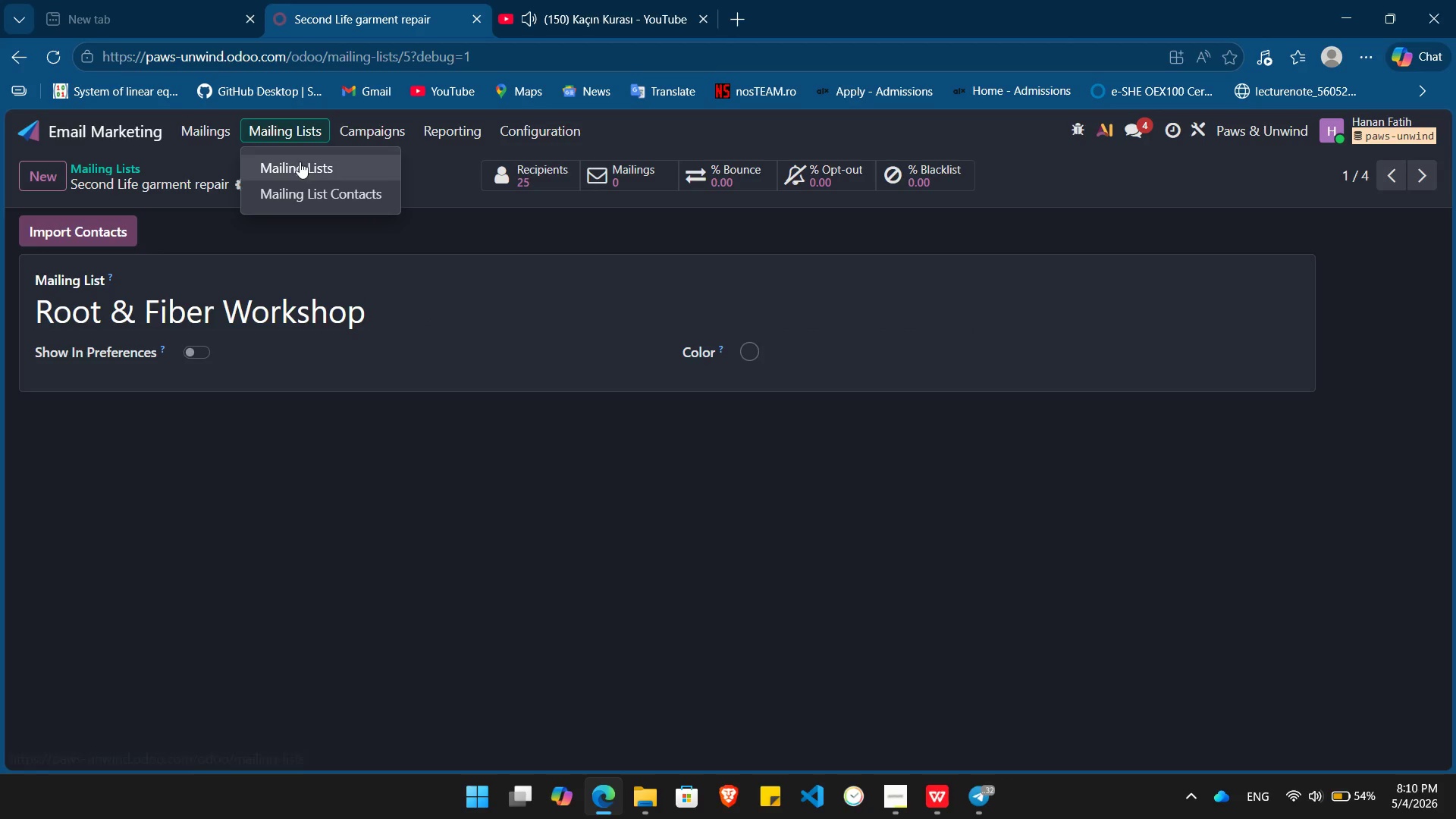 
left_click([300, 162])
 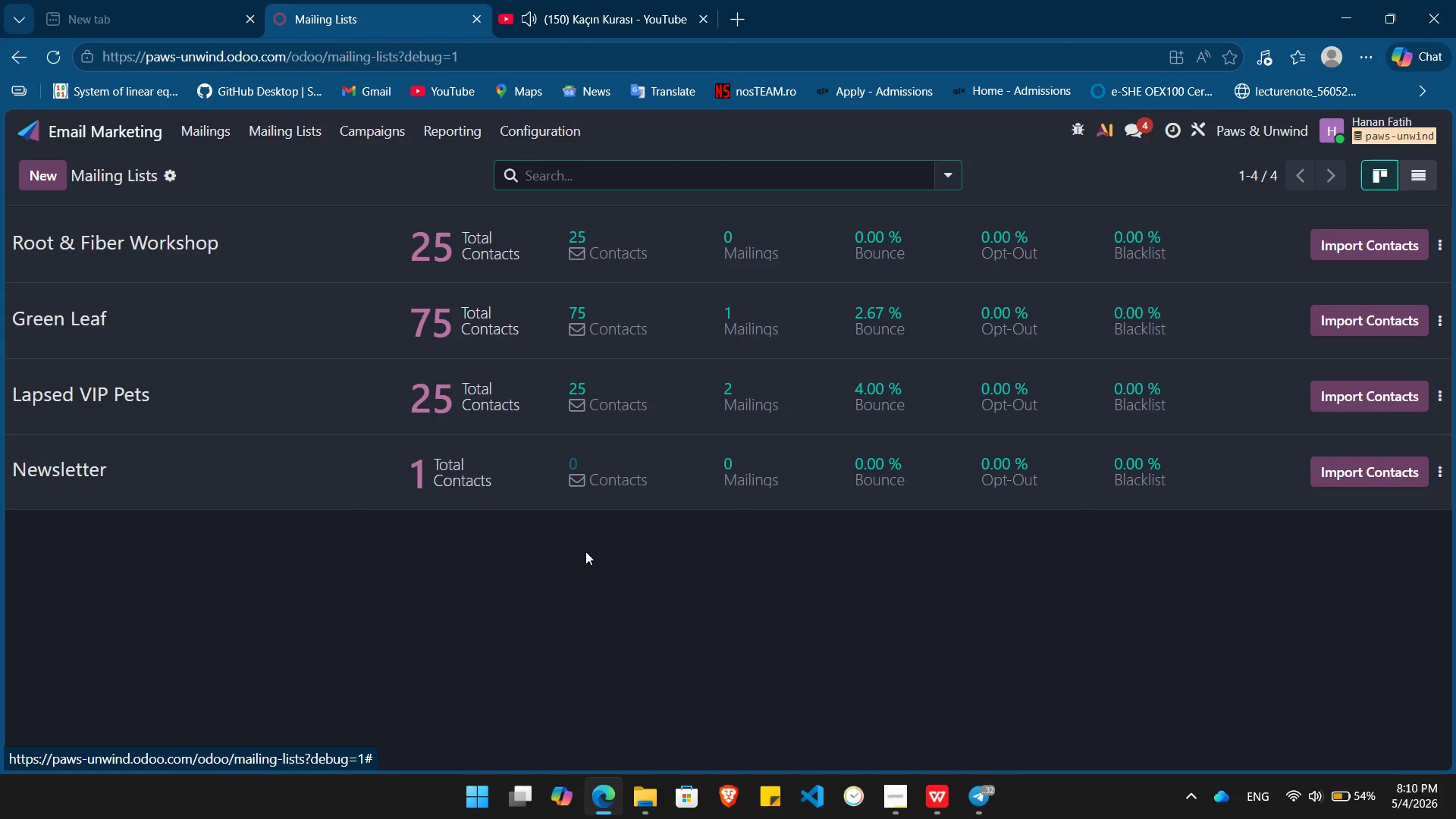 
key(Alt+Tab)